 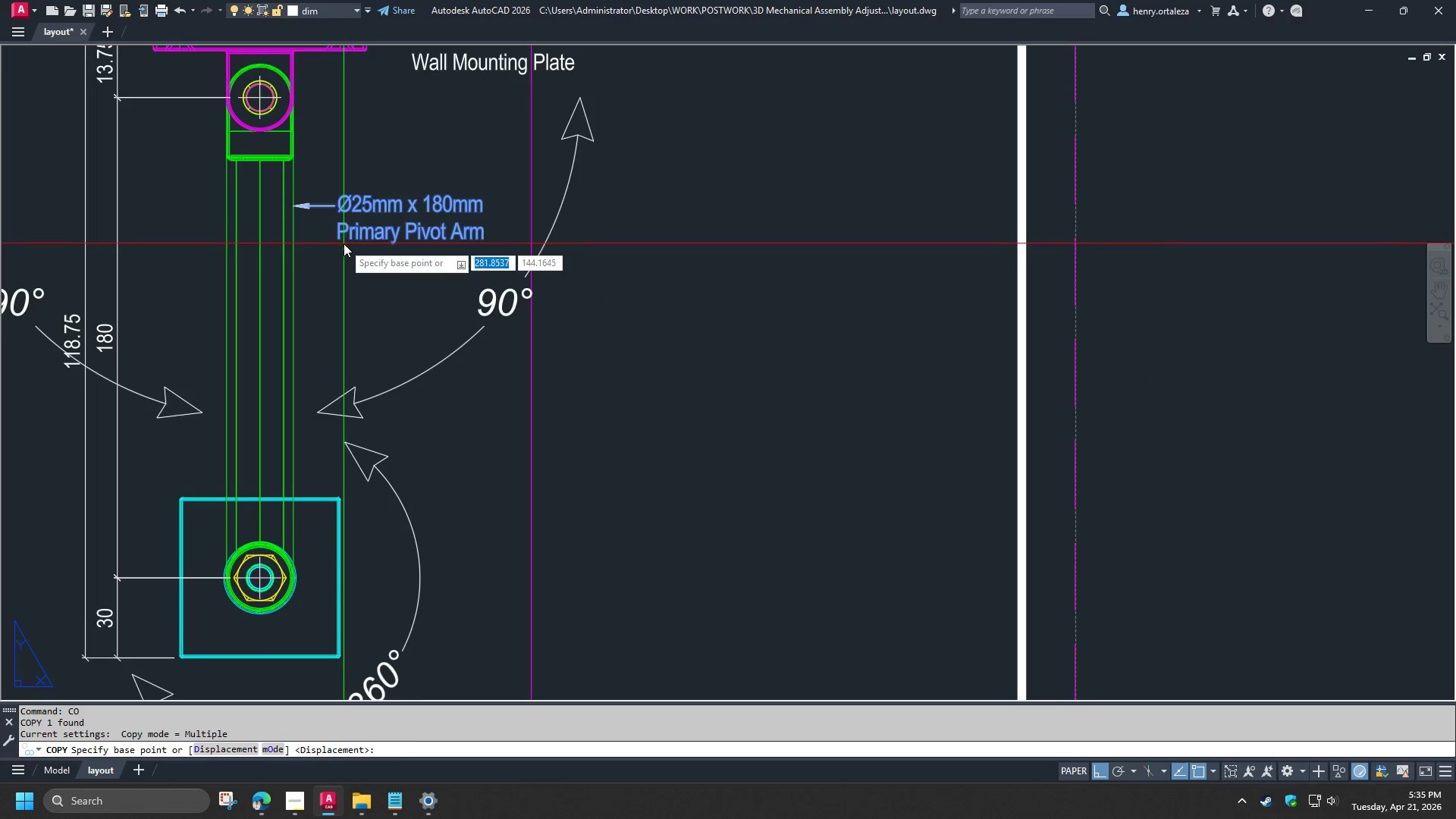 
left_click([344, 243])
 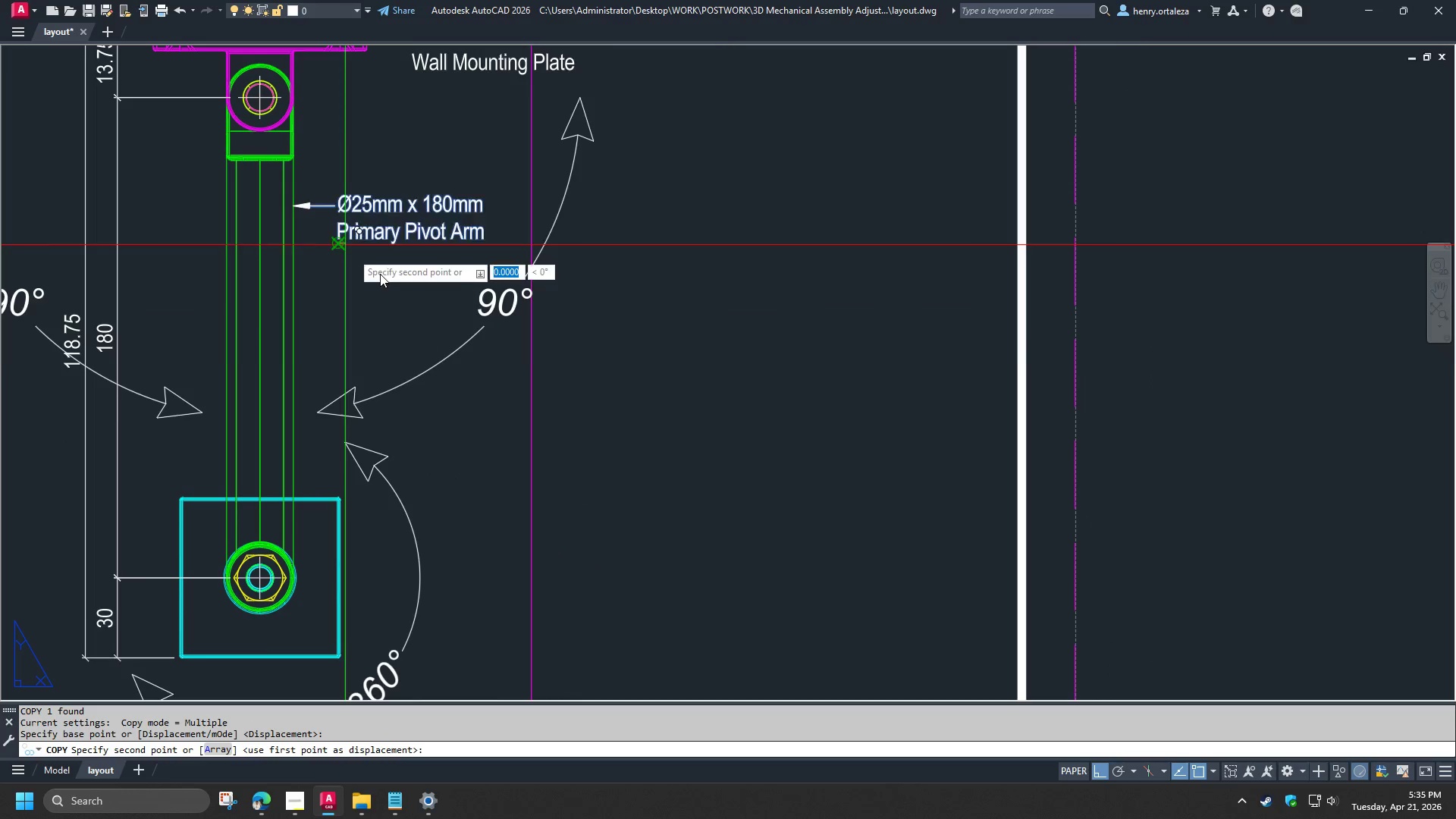 
hold_key(key=ShiftLeft, duration=1.5)
 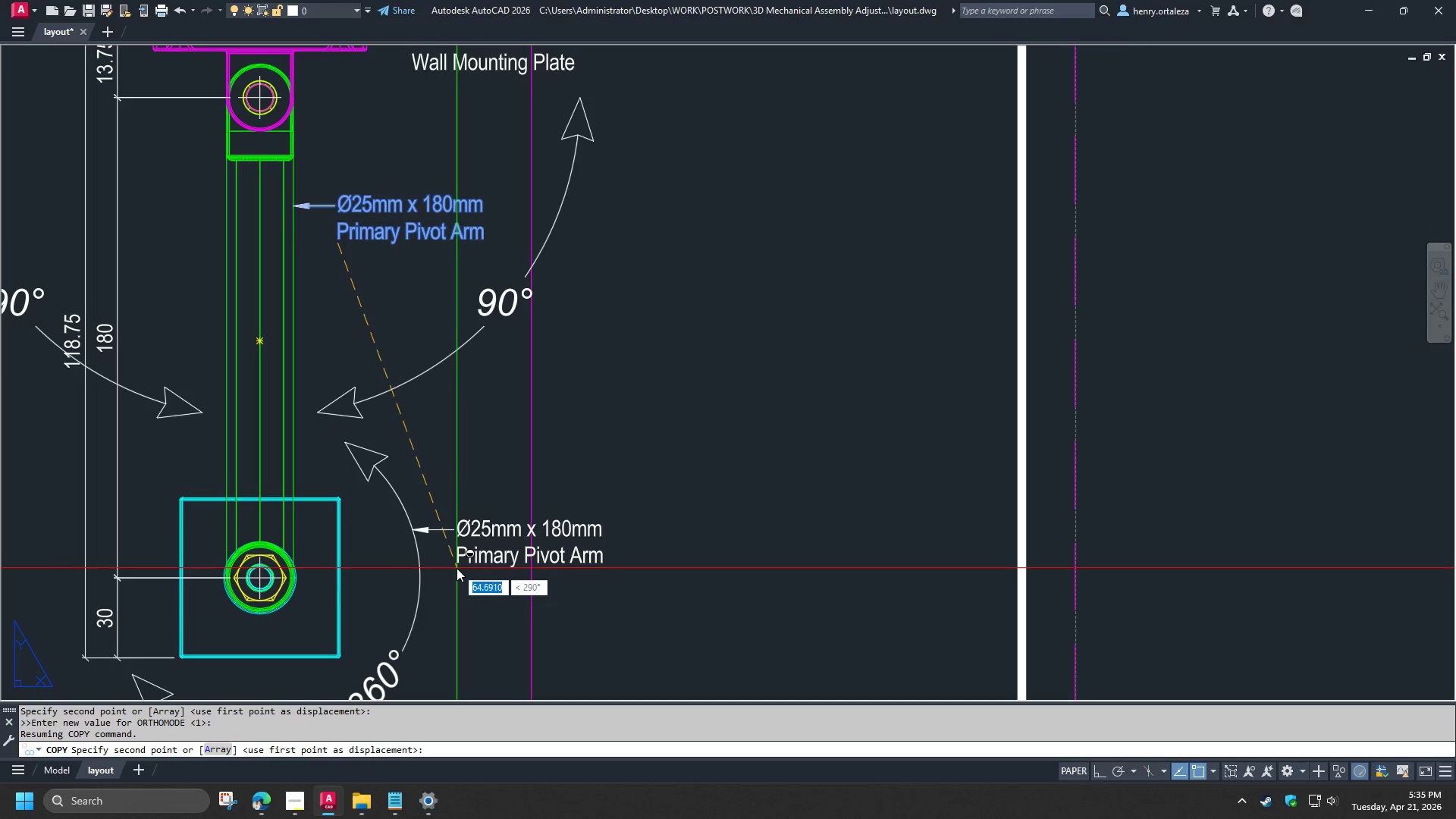 
hold_key(key=ShiftLeft, duration=0.8)
left_click([456, 568])
 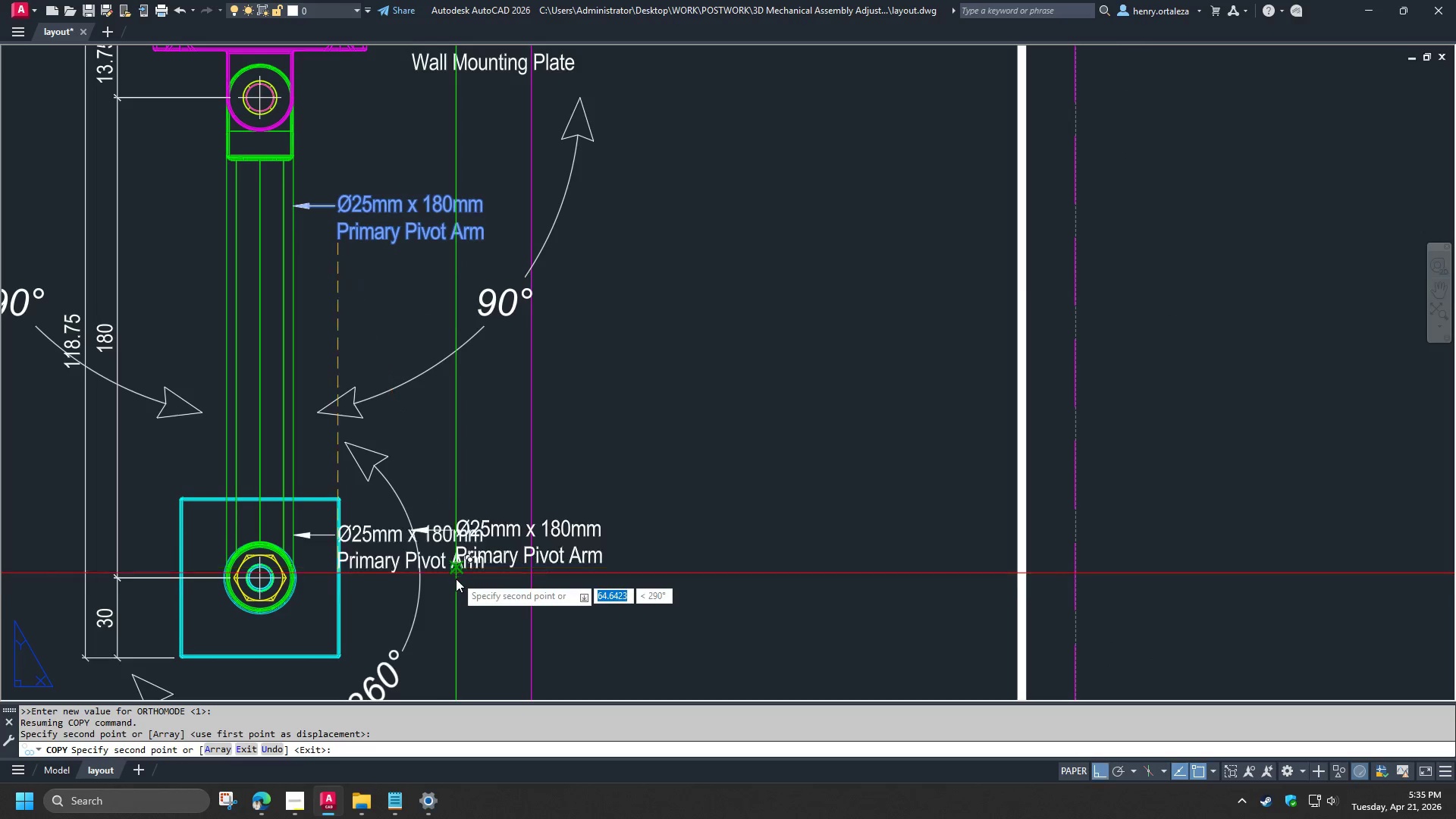 
key(Space)
 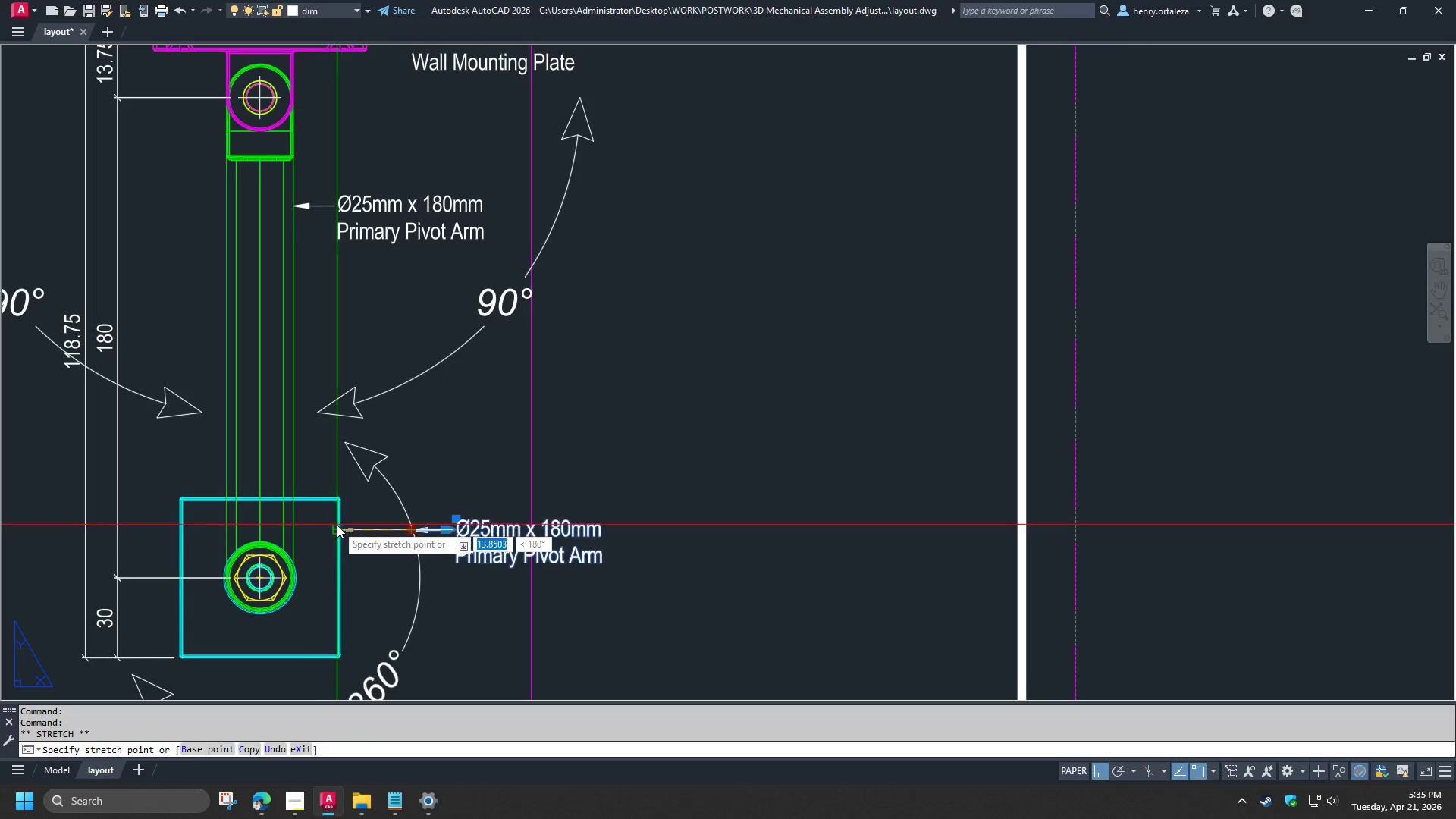 
left_click([342, 525])
 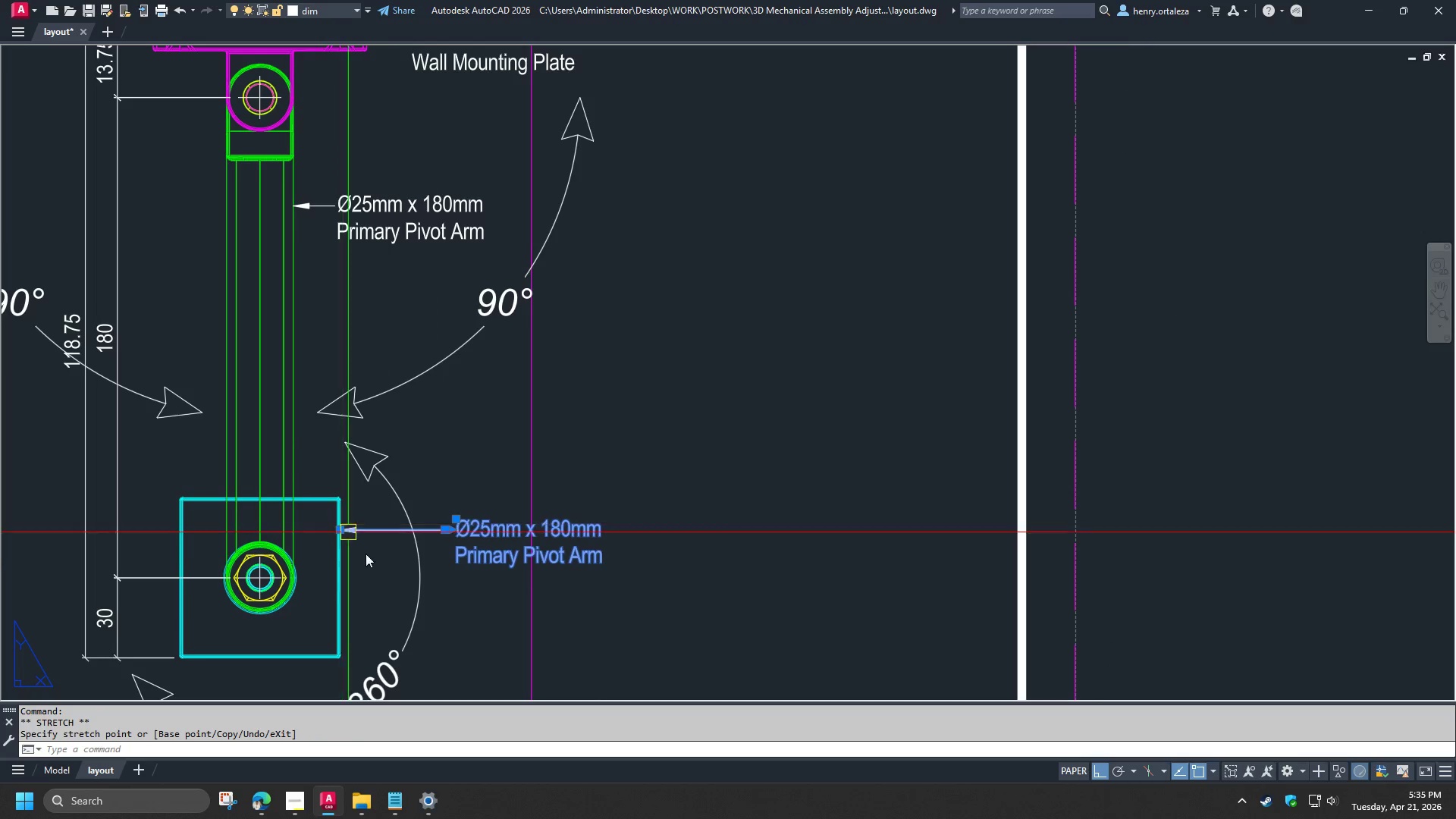 
key(Escape)
 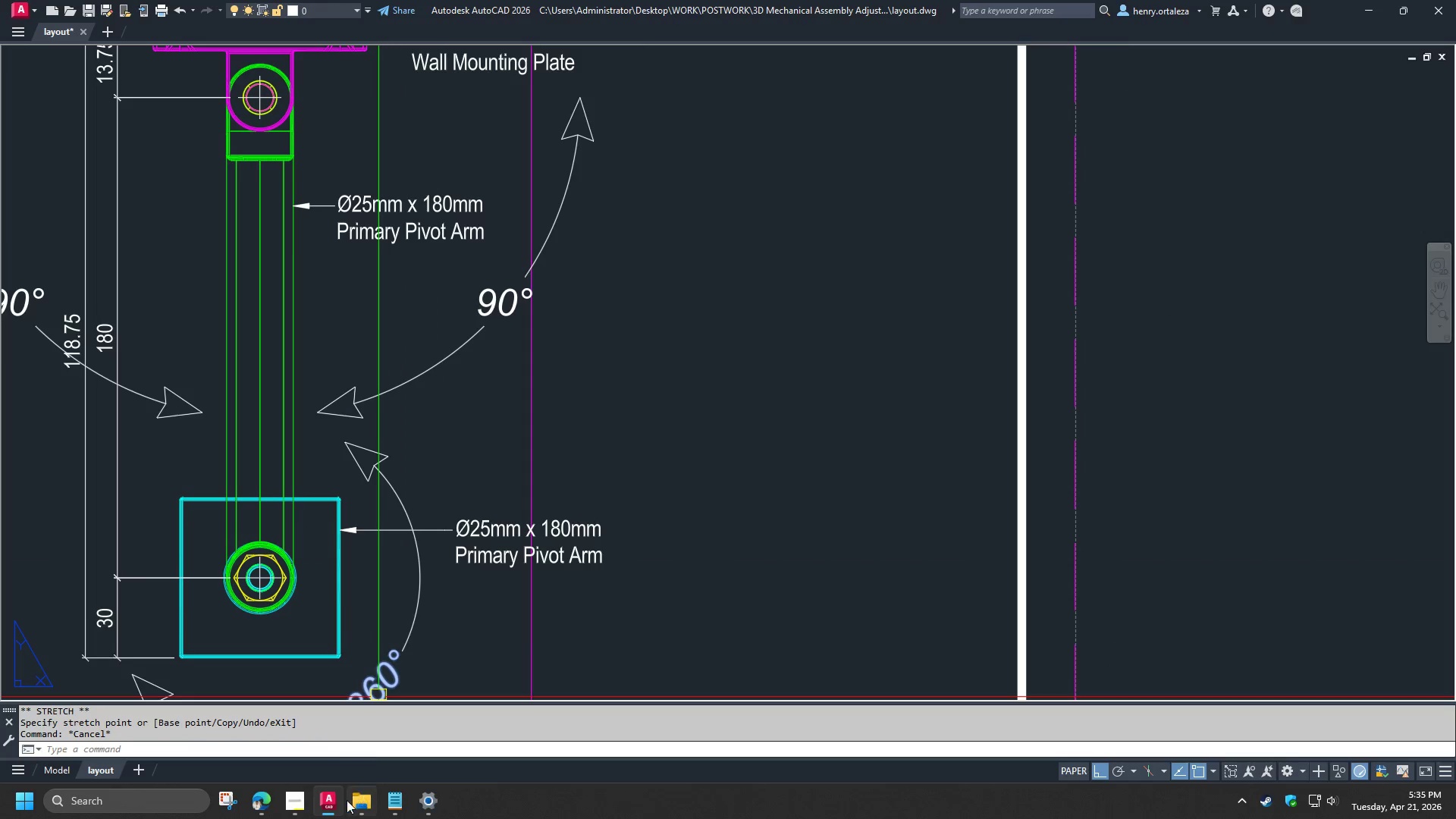 
left_click([299, 801])